 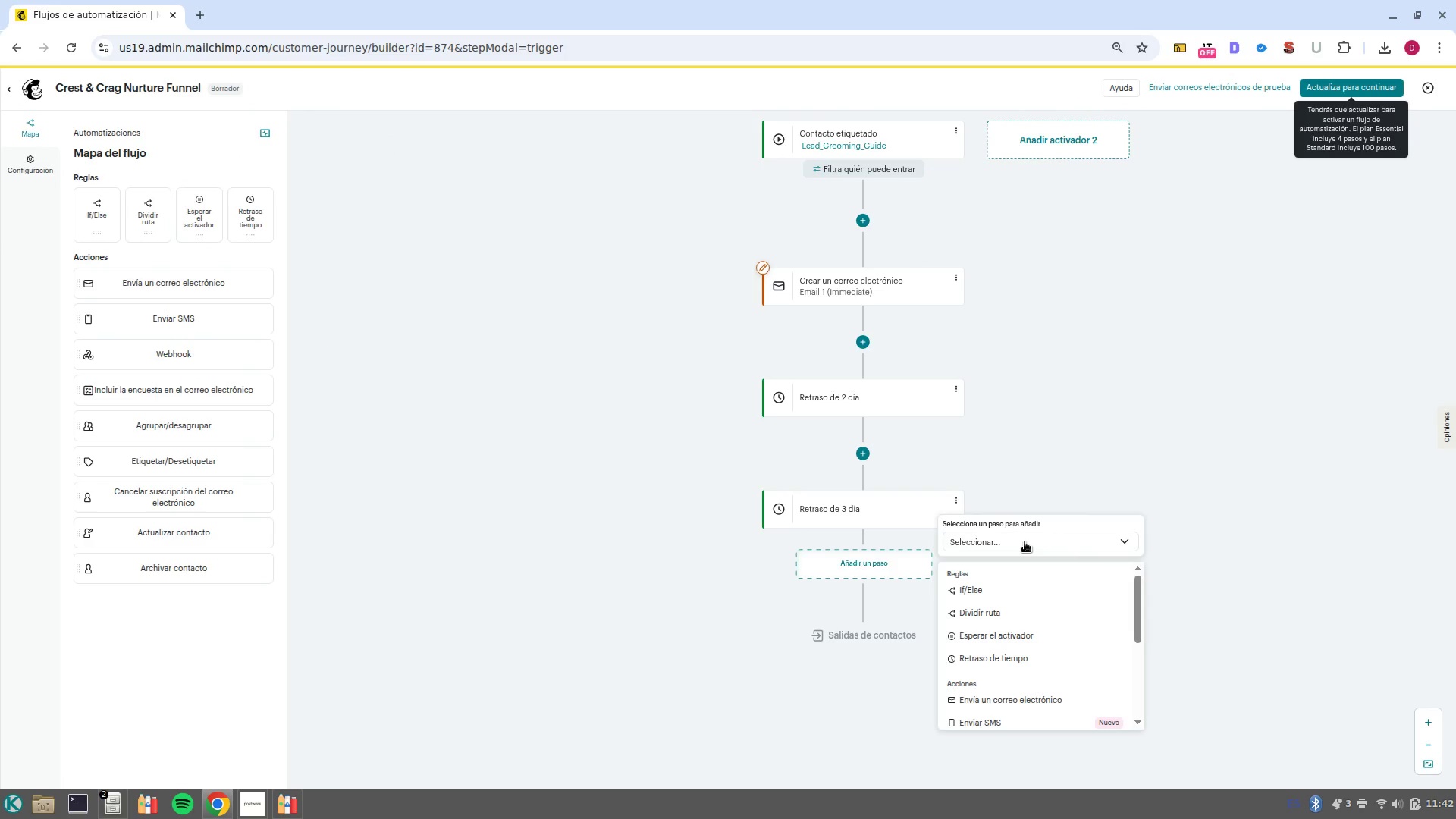 
left_click([1065, 698])
 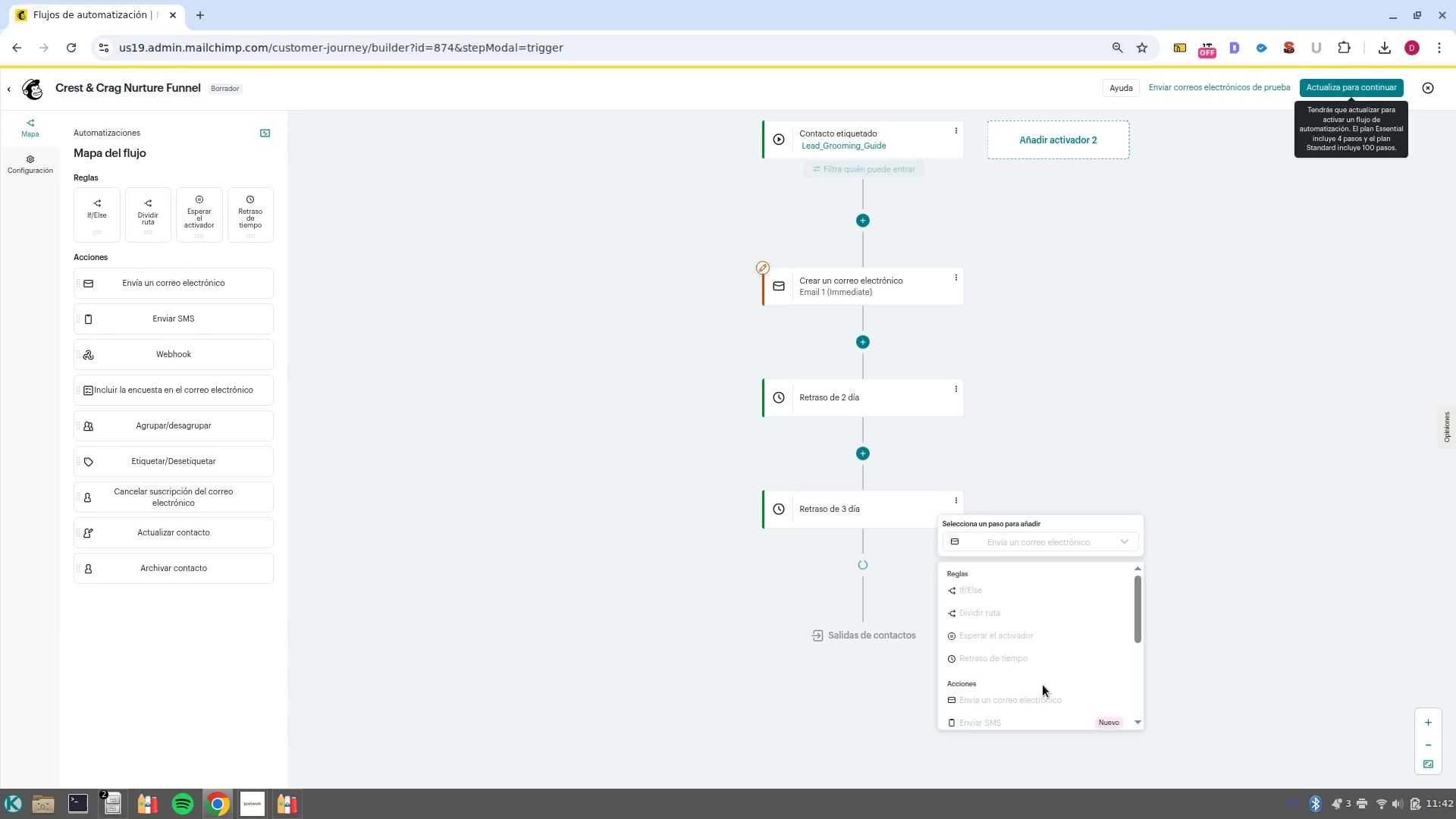 
mouse_move([577, 462])
 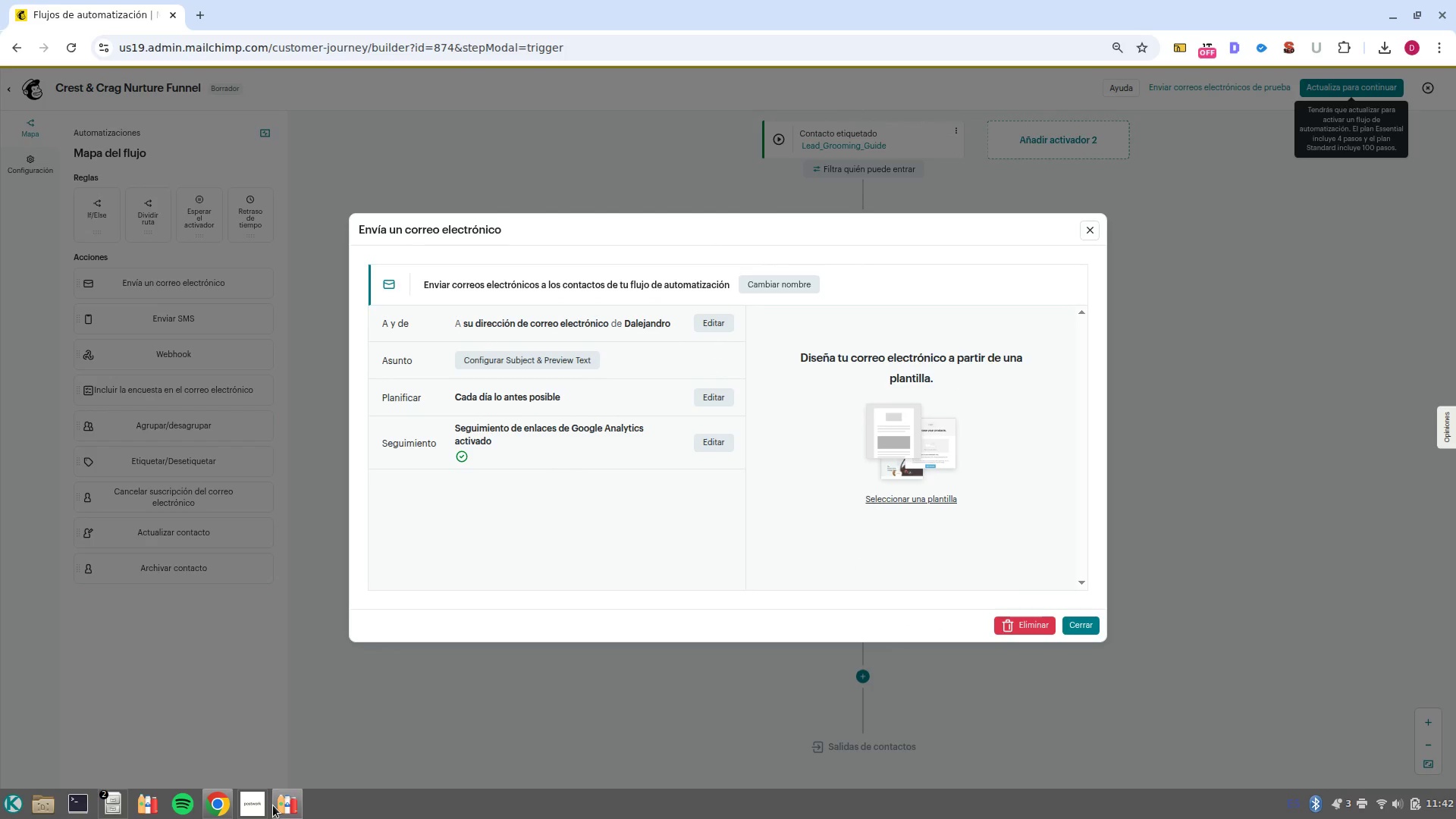 
left_click([279, 757])
 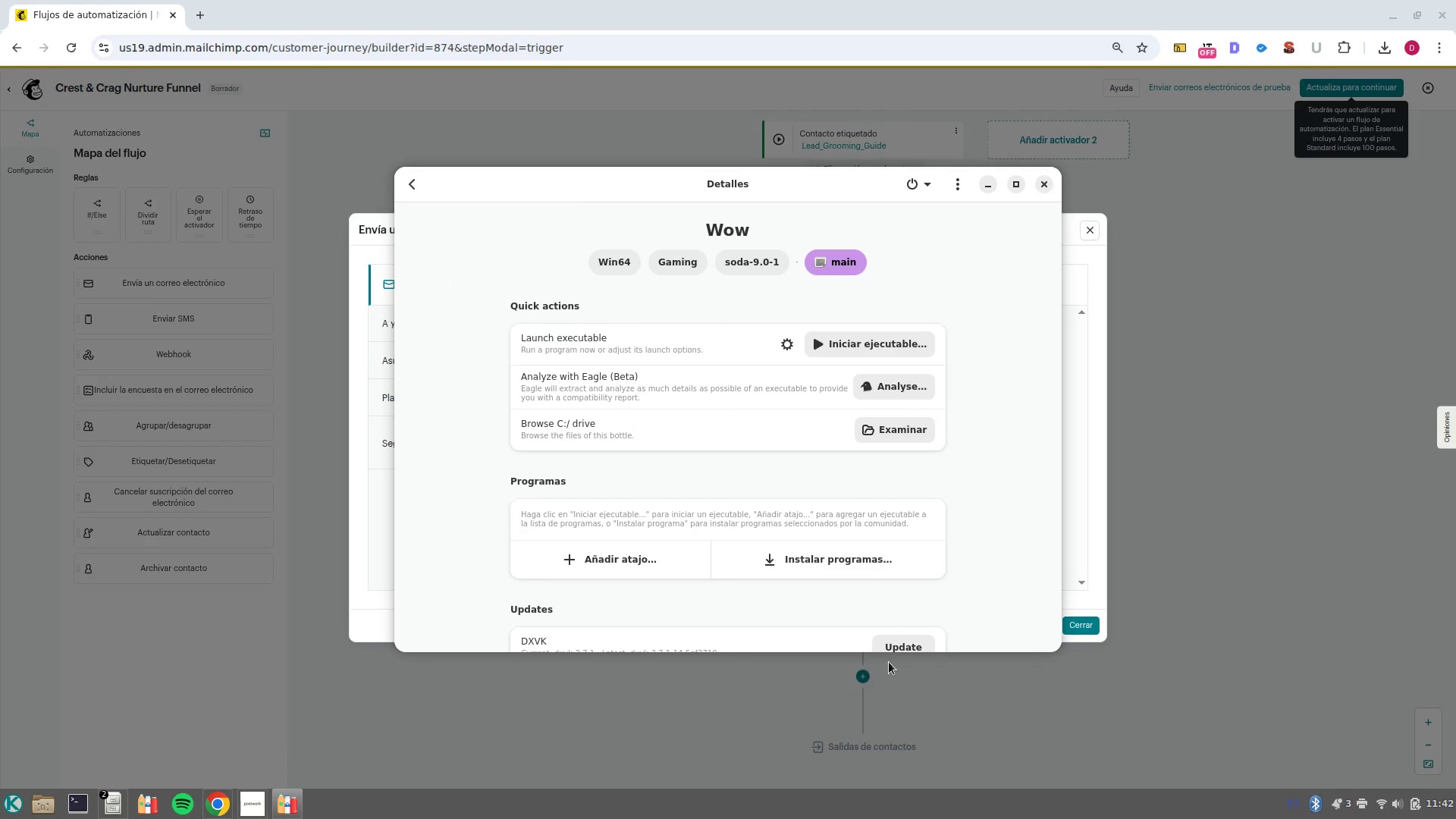 
left_click([987, 607])
 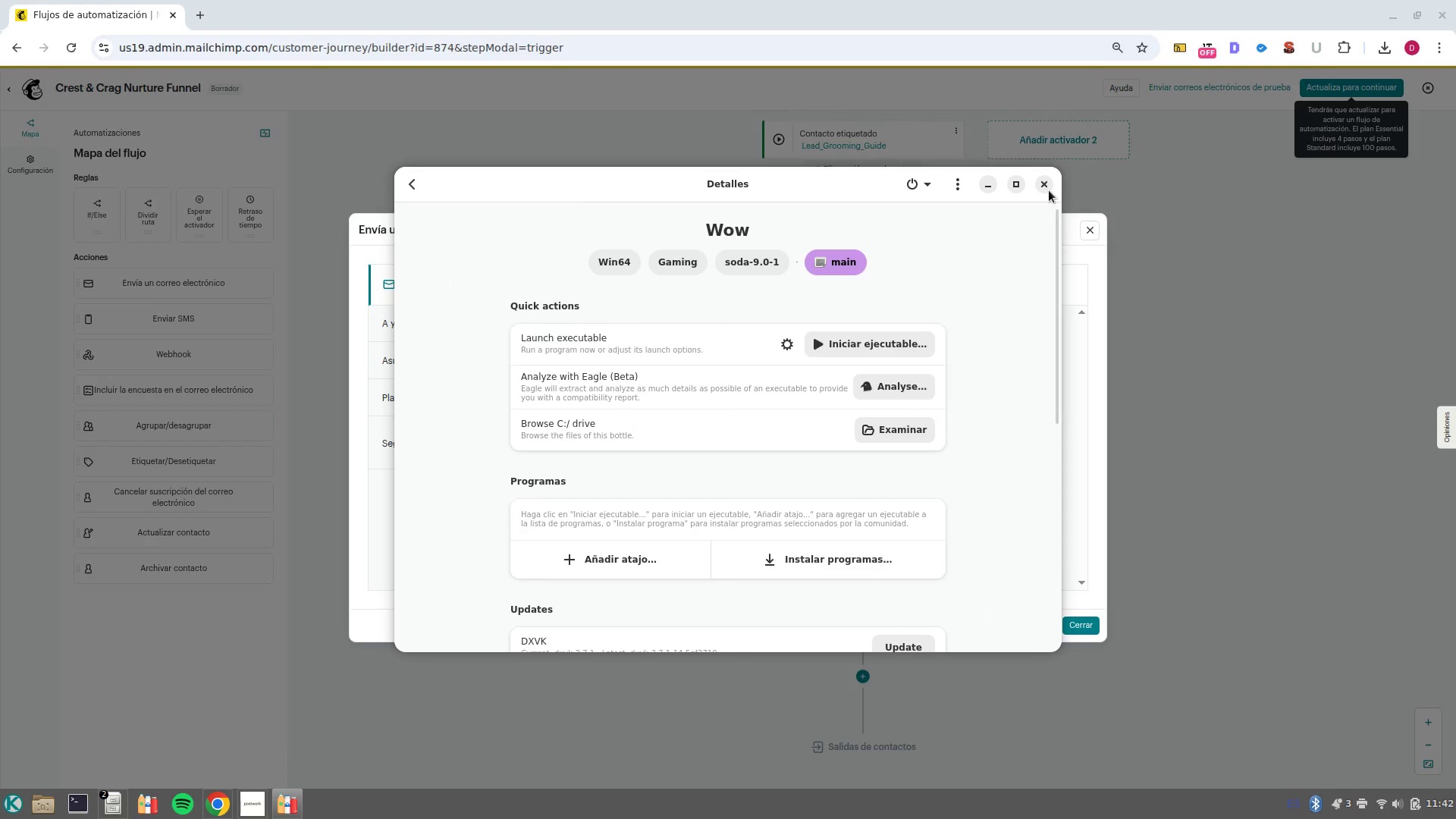 
left_click([1049, 189])
 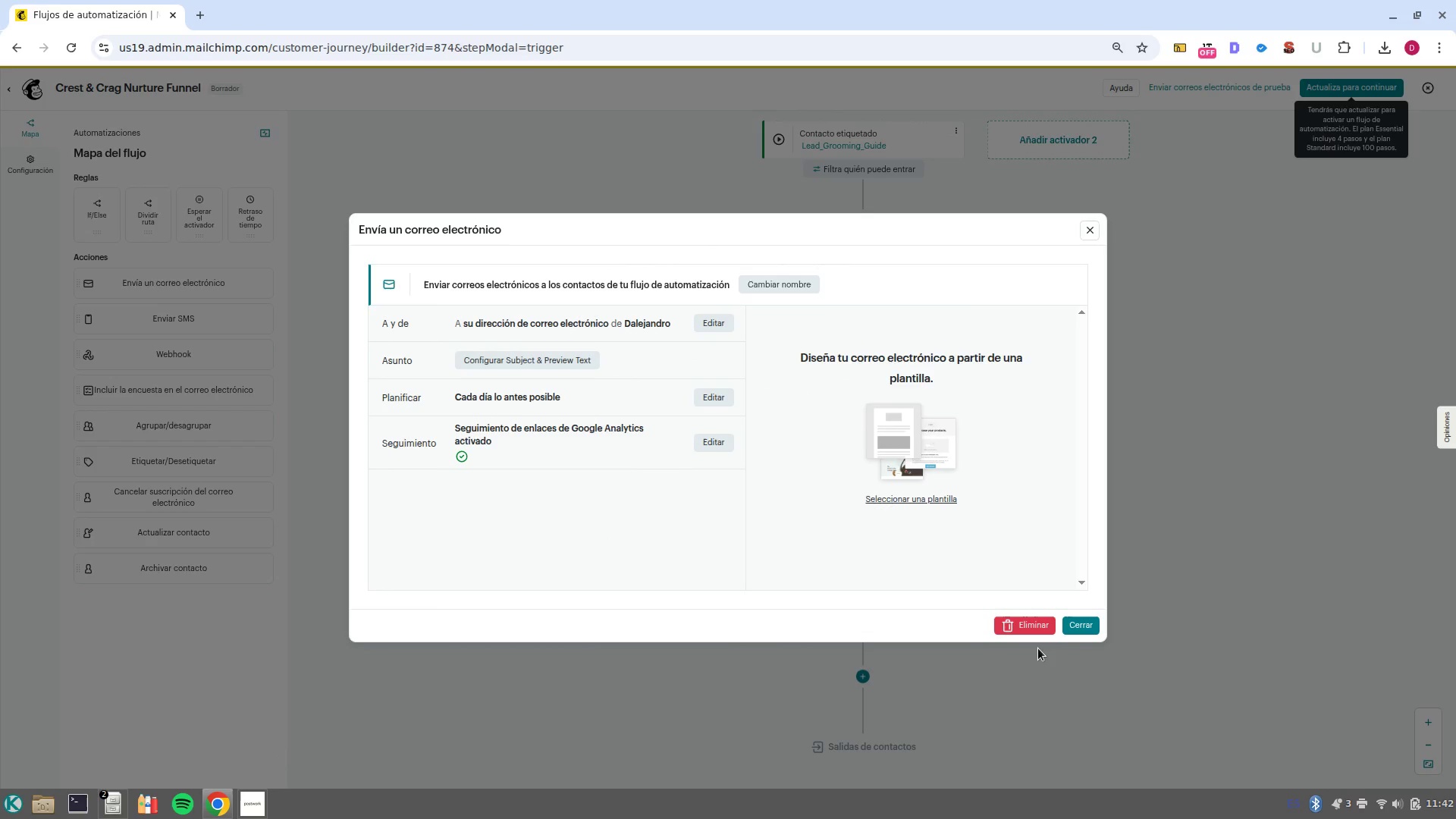 
left_click([1080, 628])
 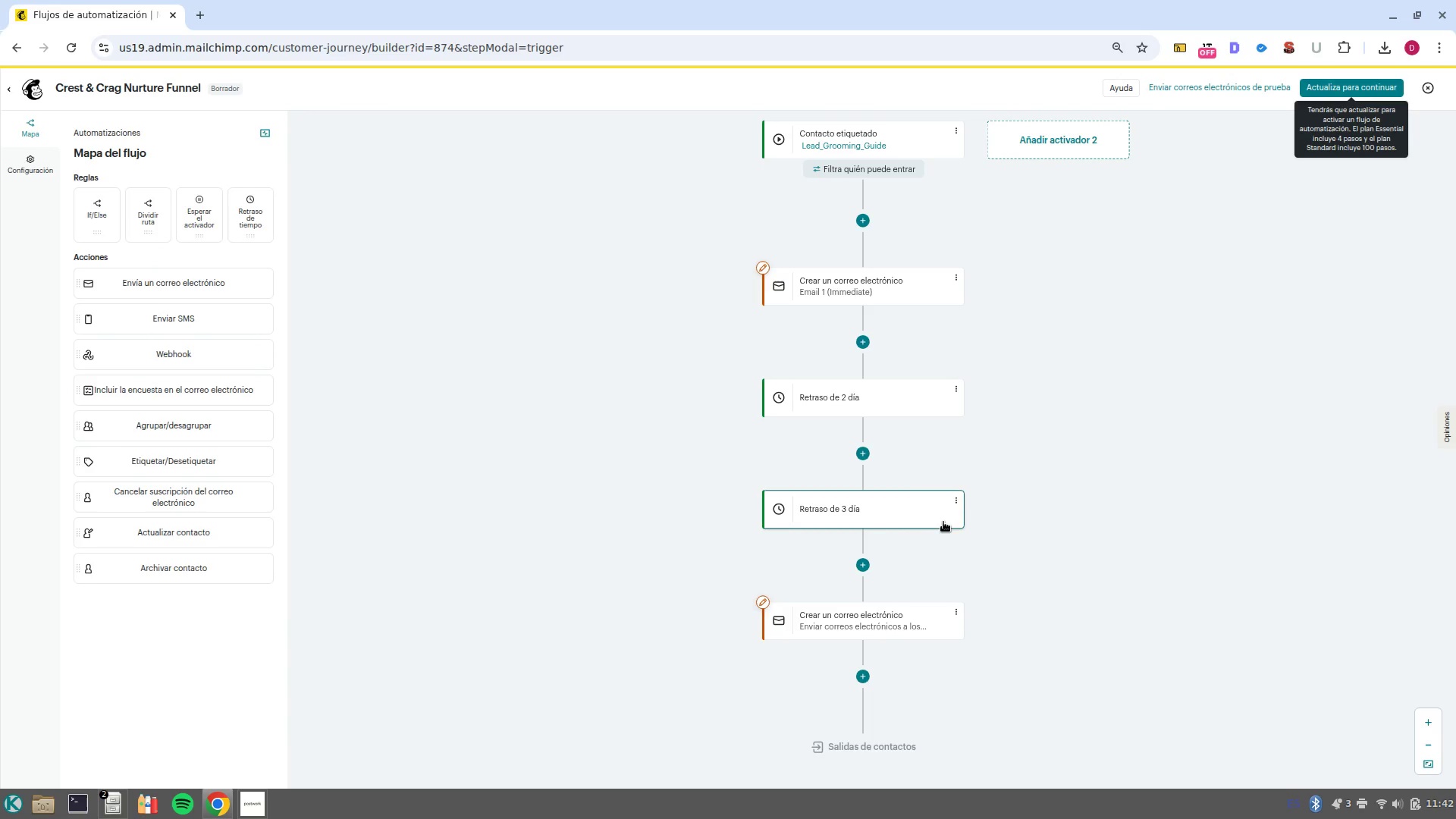 
left_click([955, 503])
 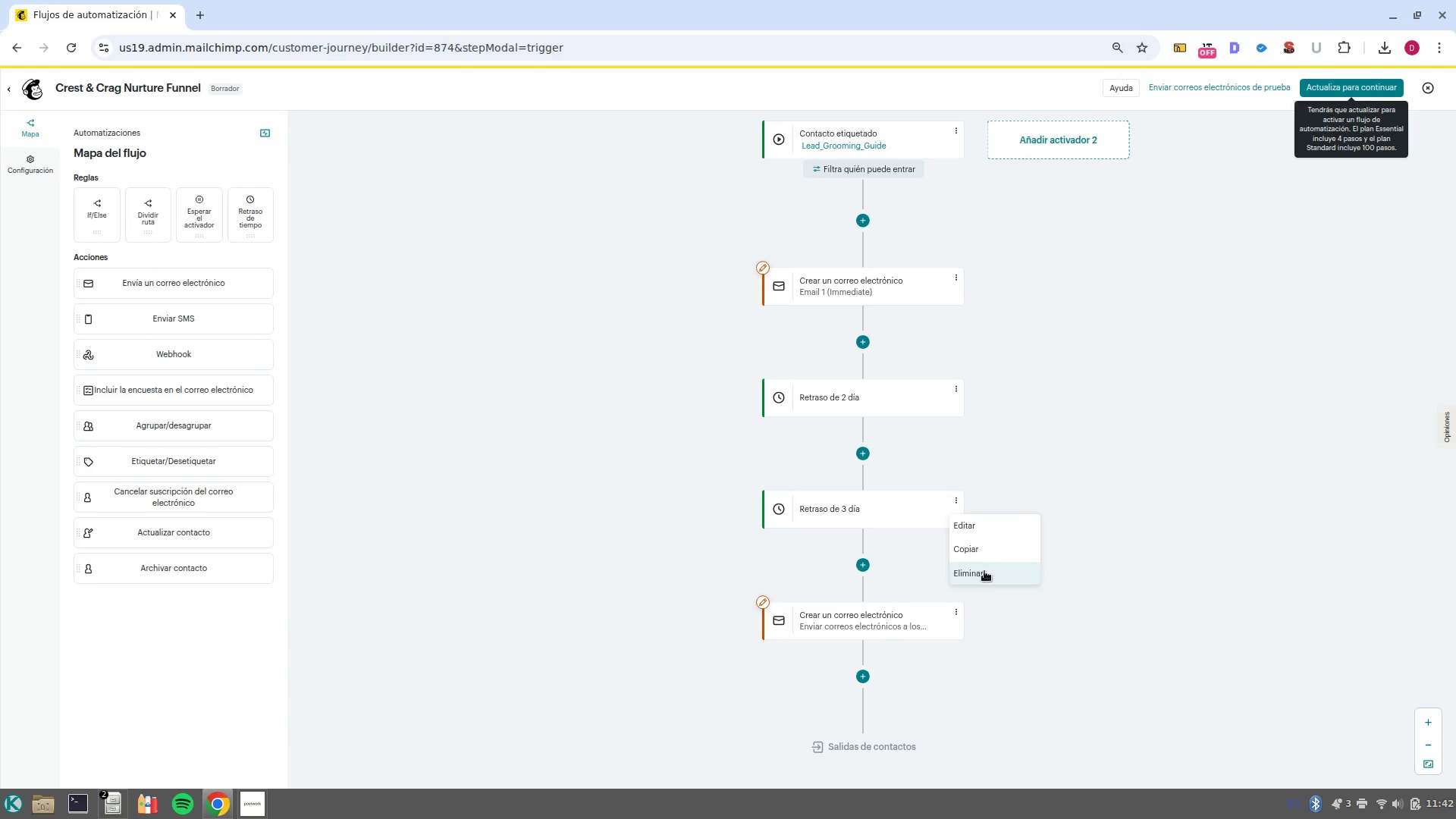 
left_click([987, 576])
 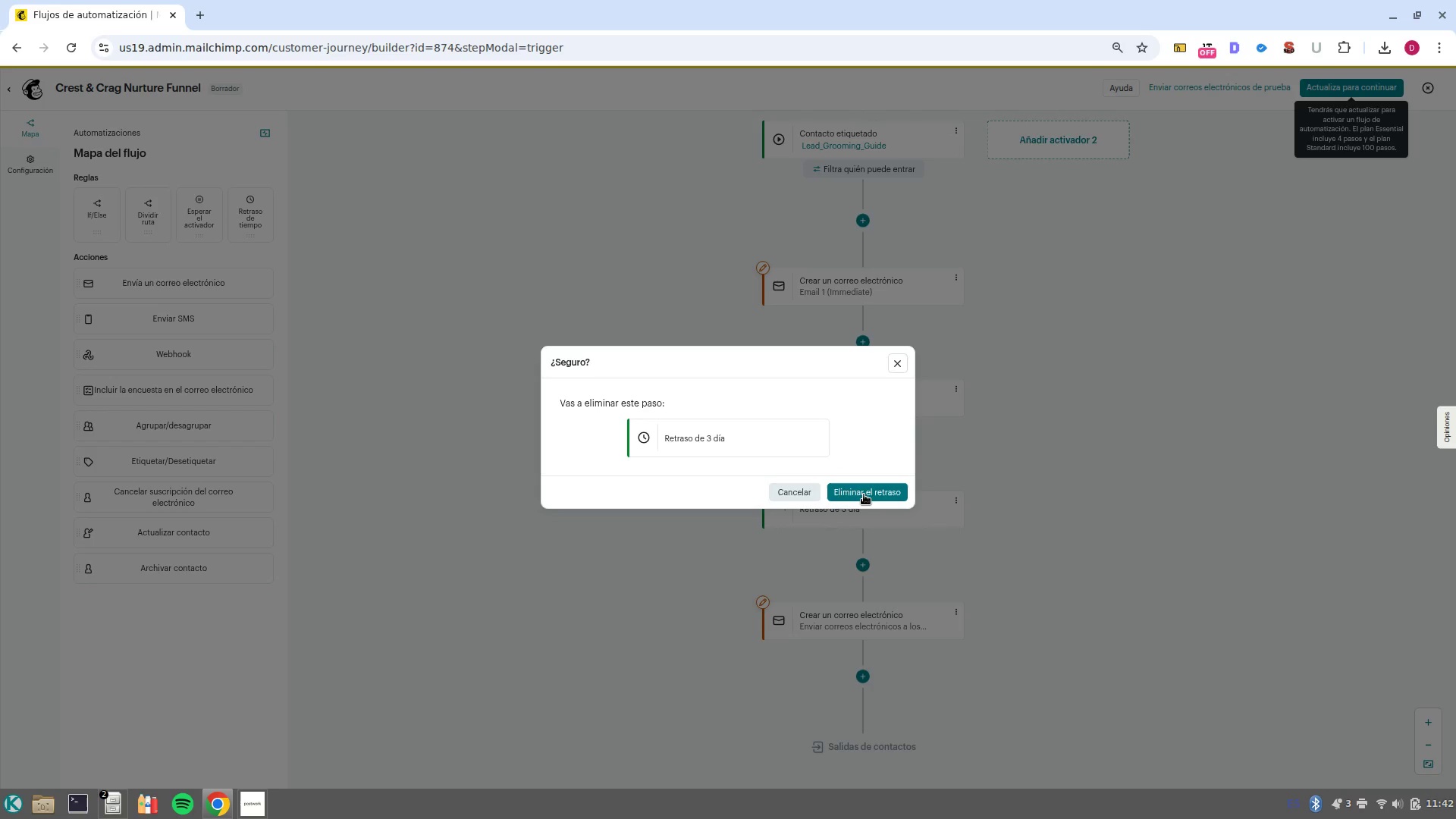 
left_click([863, 497])
 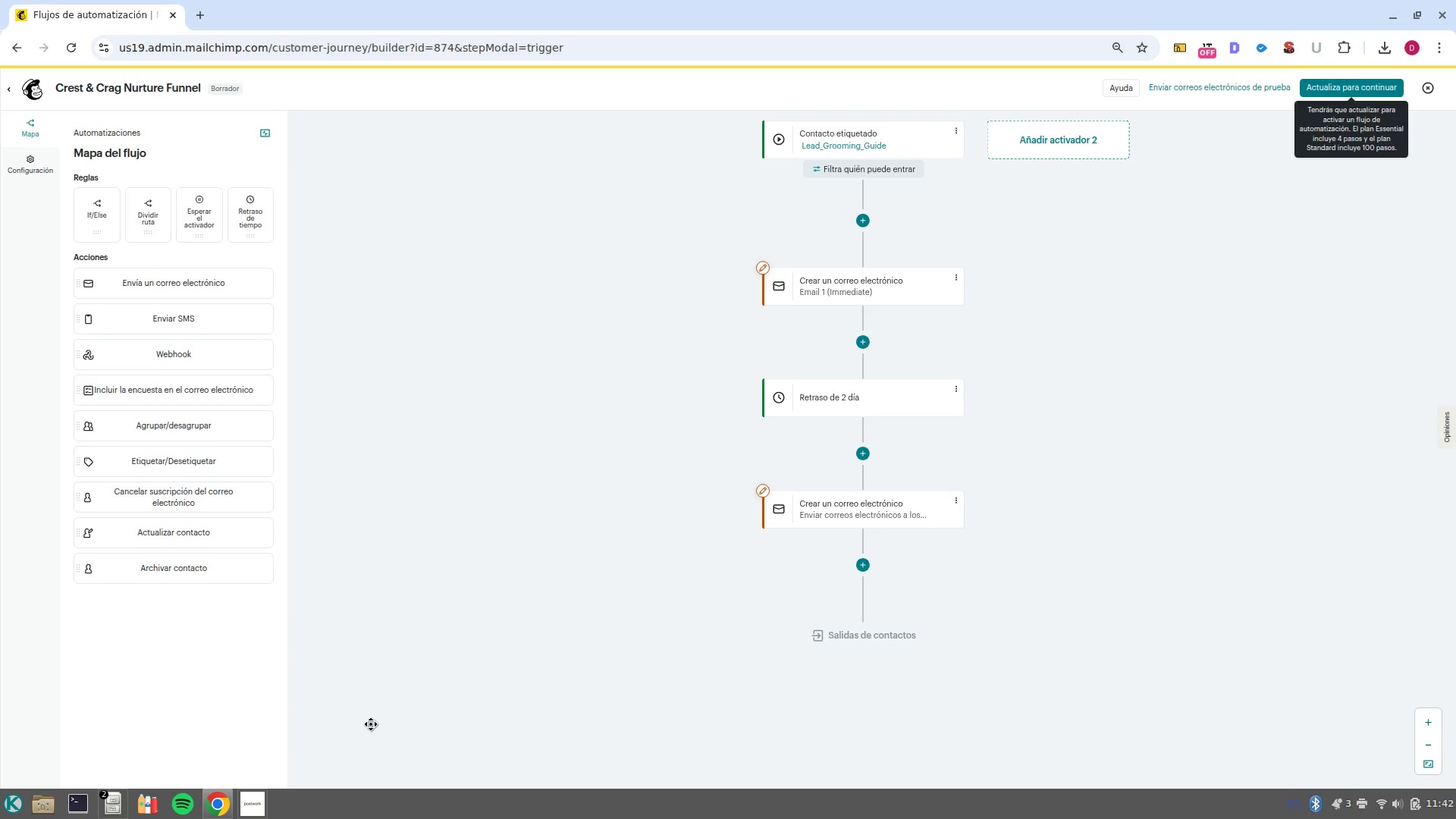 
wait(6.51)
 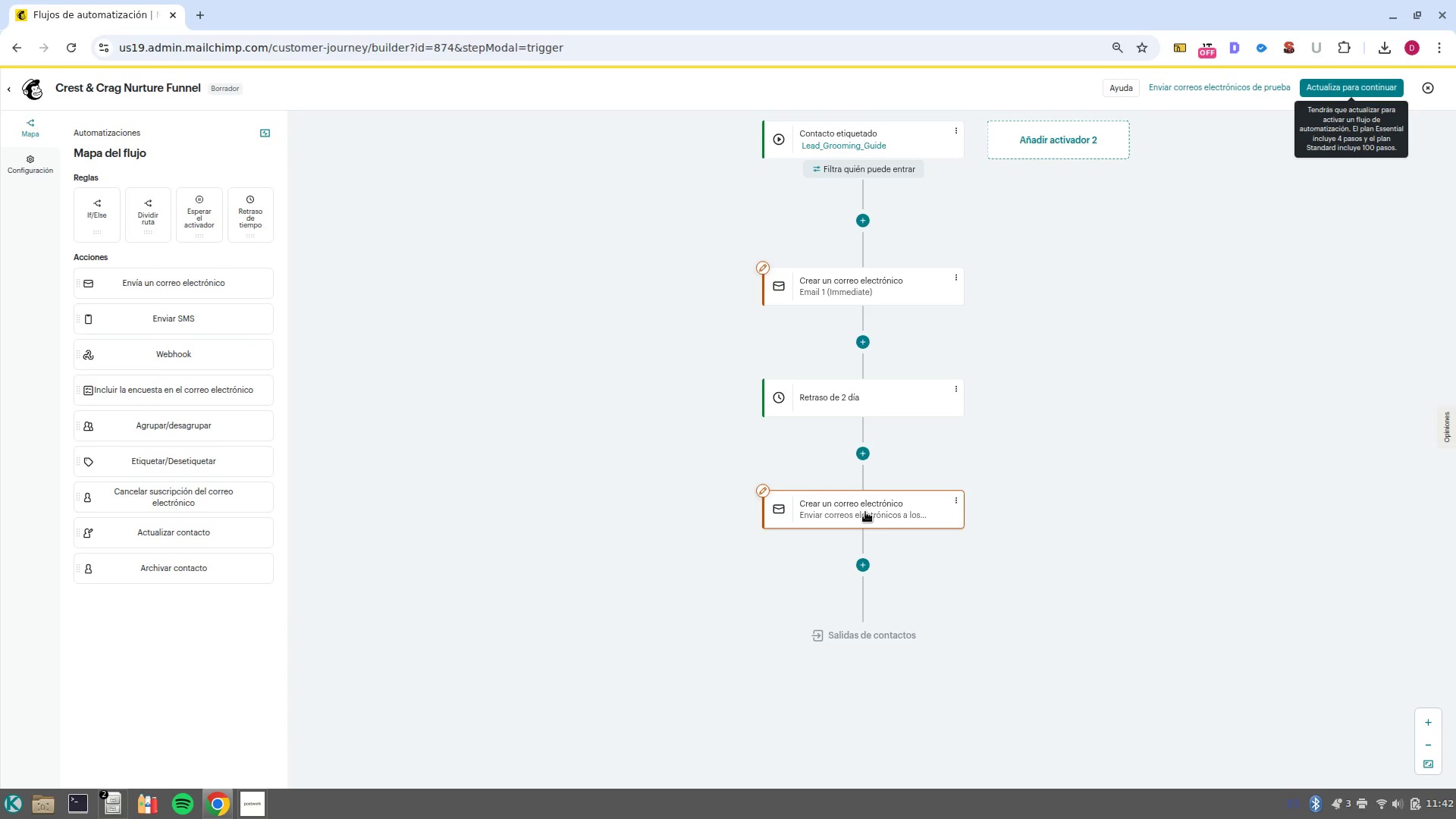 
left_click([247, 745])